 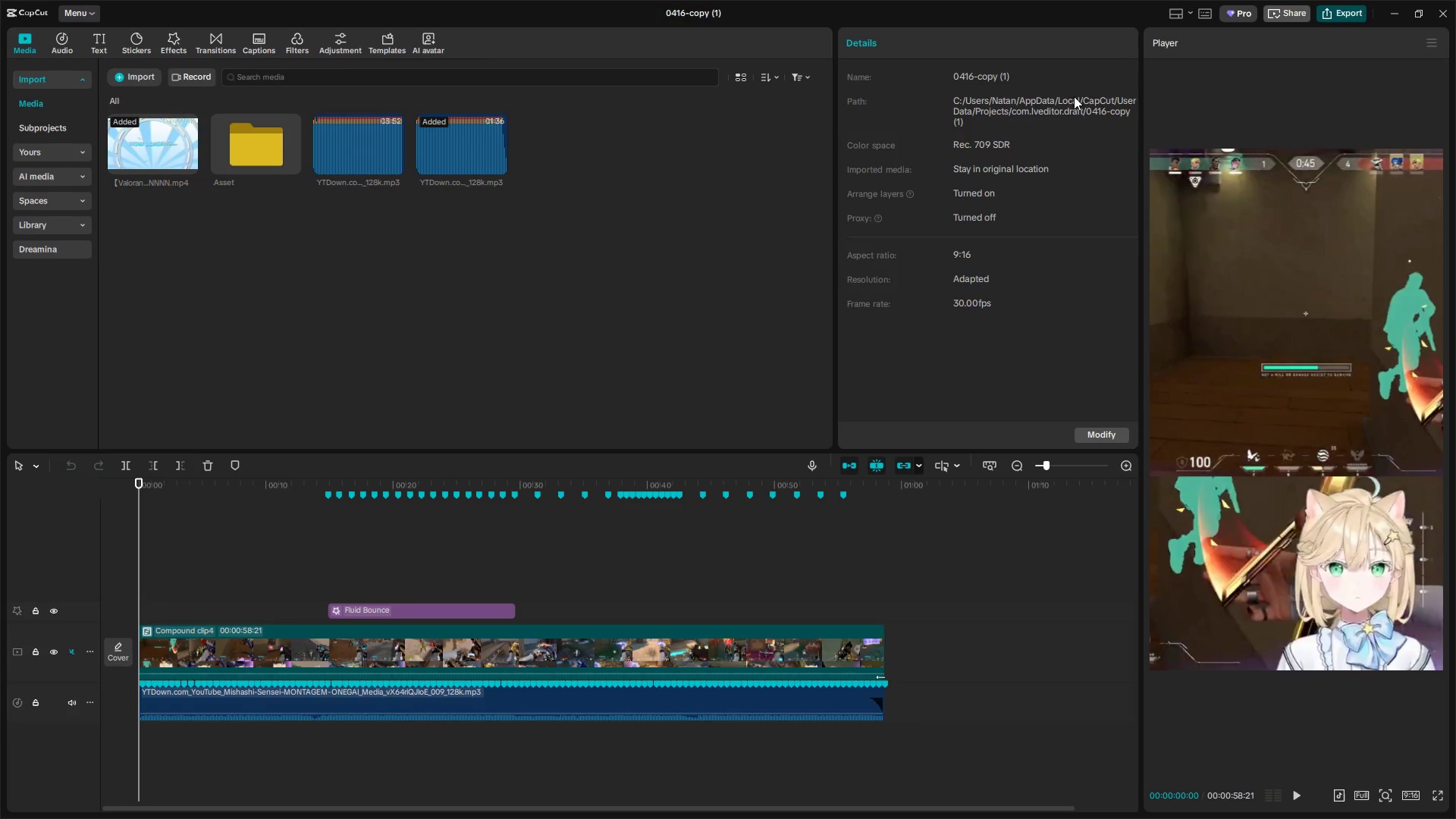 
left_click_drag(start_coordinate=[899, 206], to_coordinate=[734, 199])
 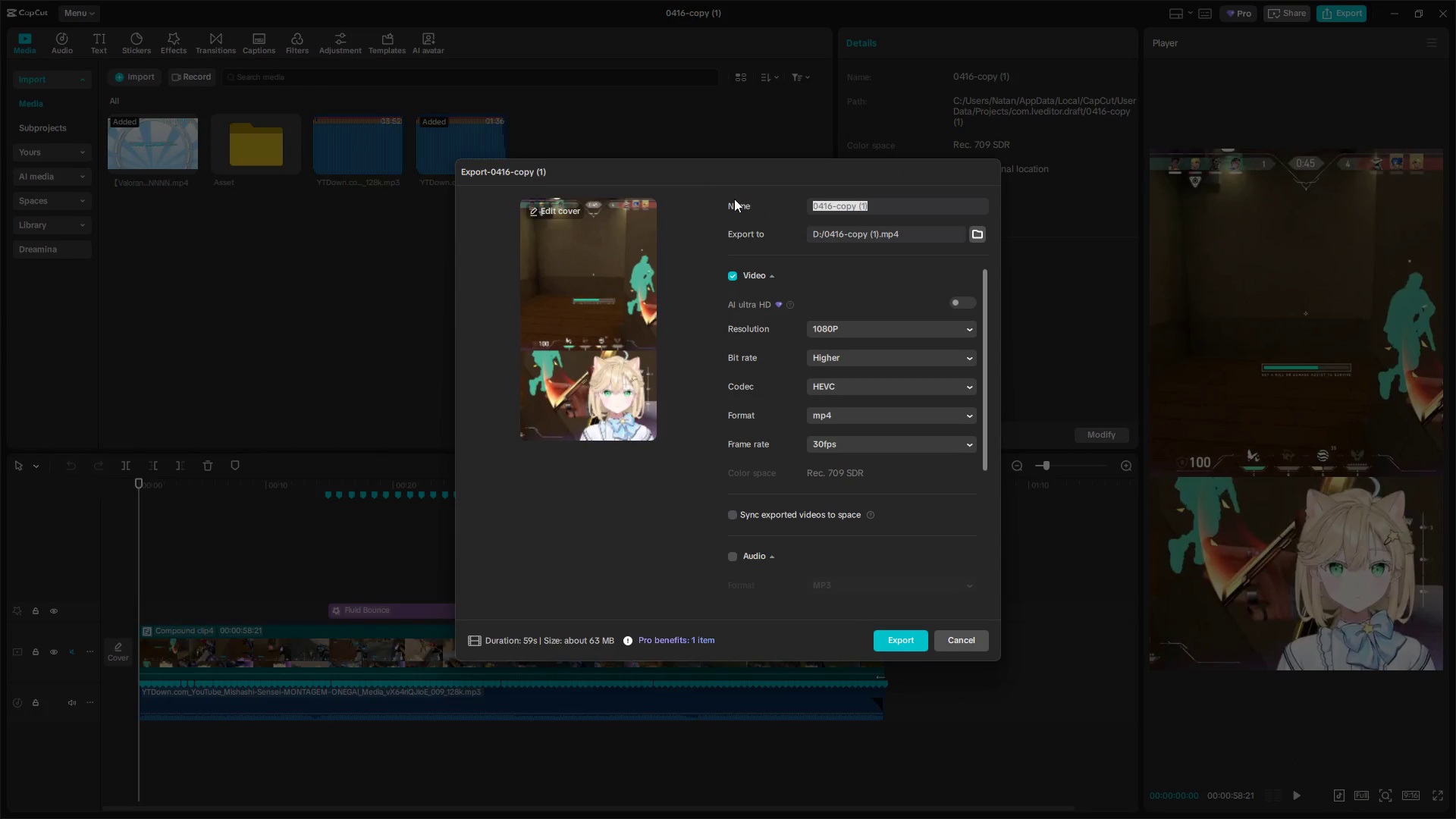 
key(Control+ControlLeft)
 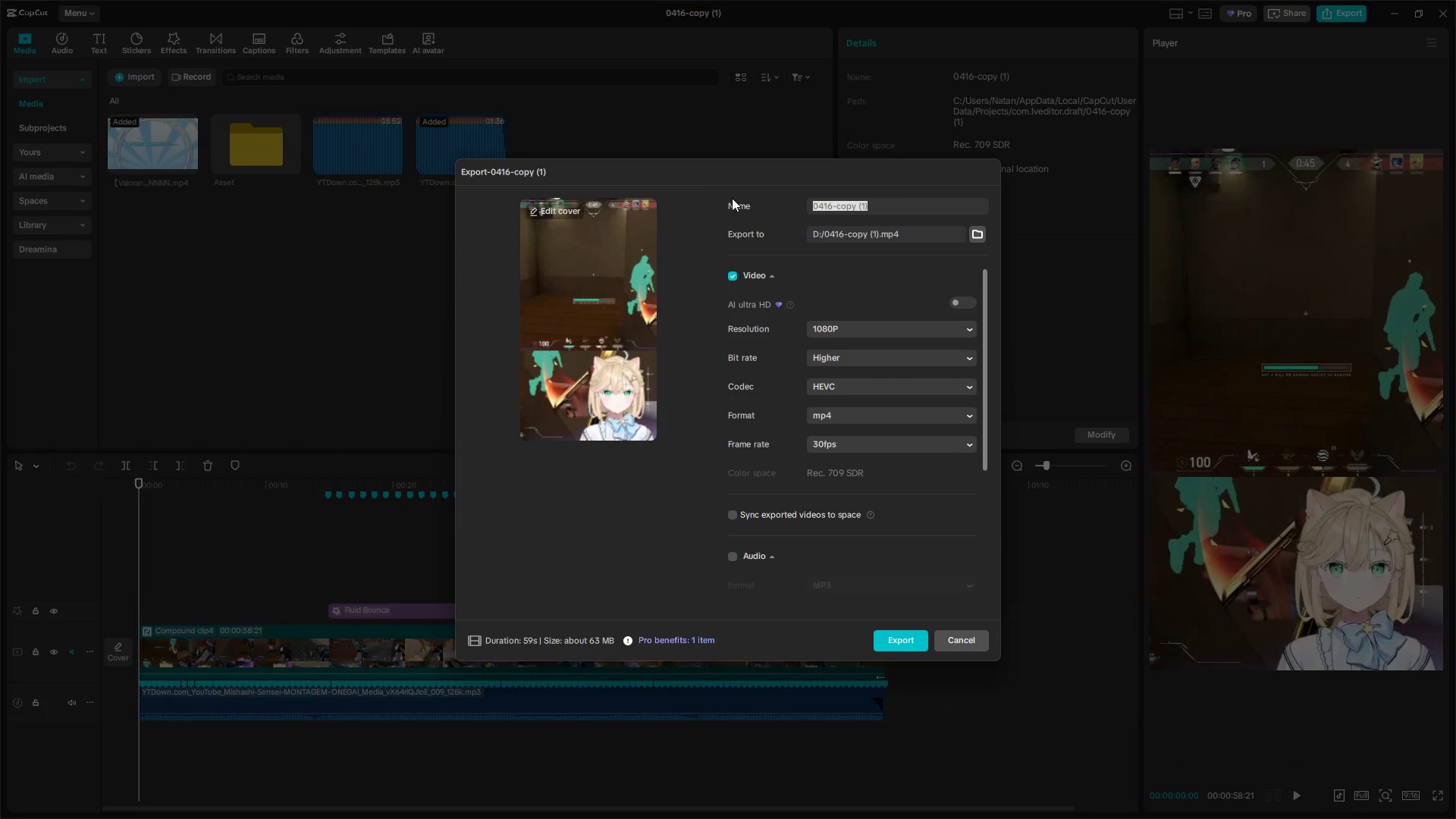 
key(Control+V)
 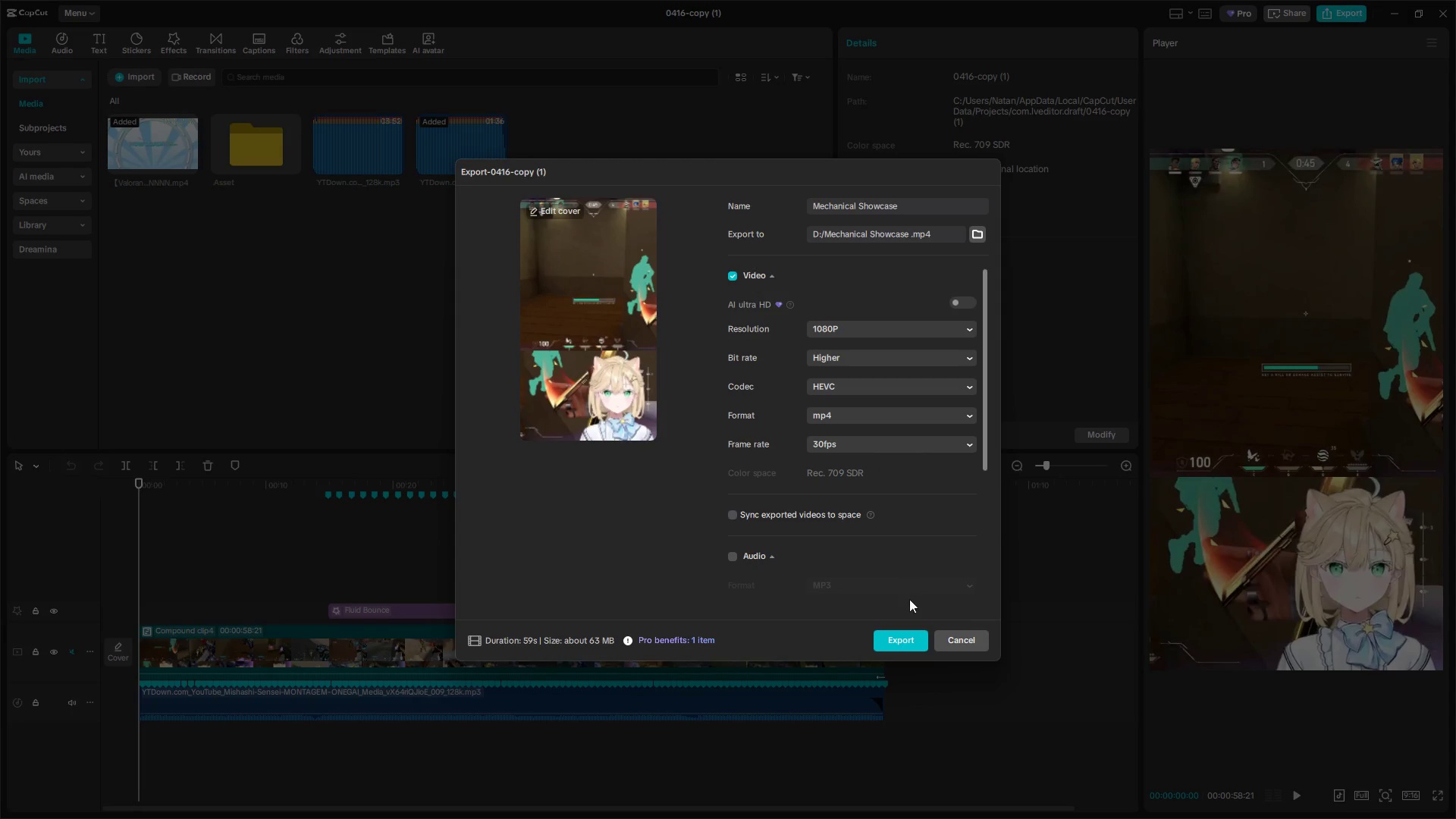 
left_click([911, 642])
 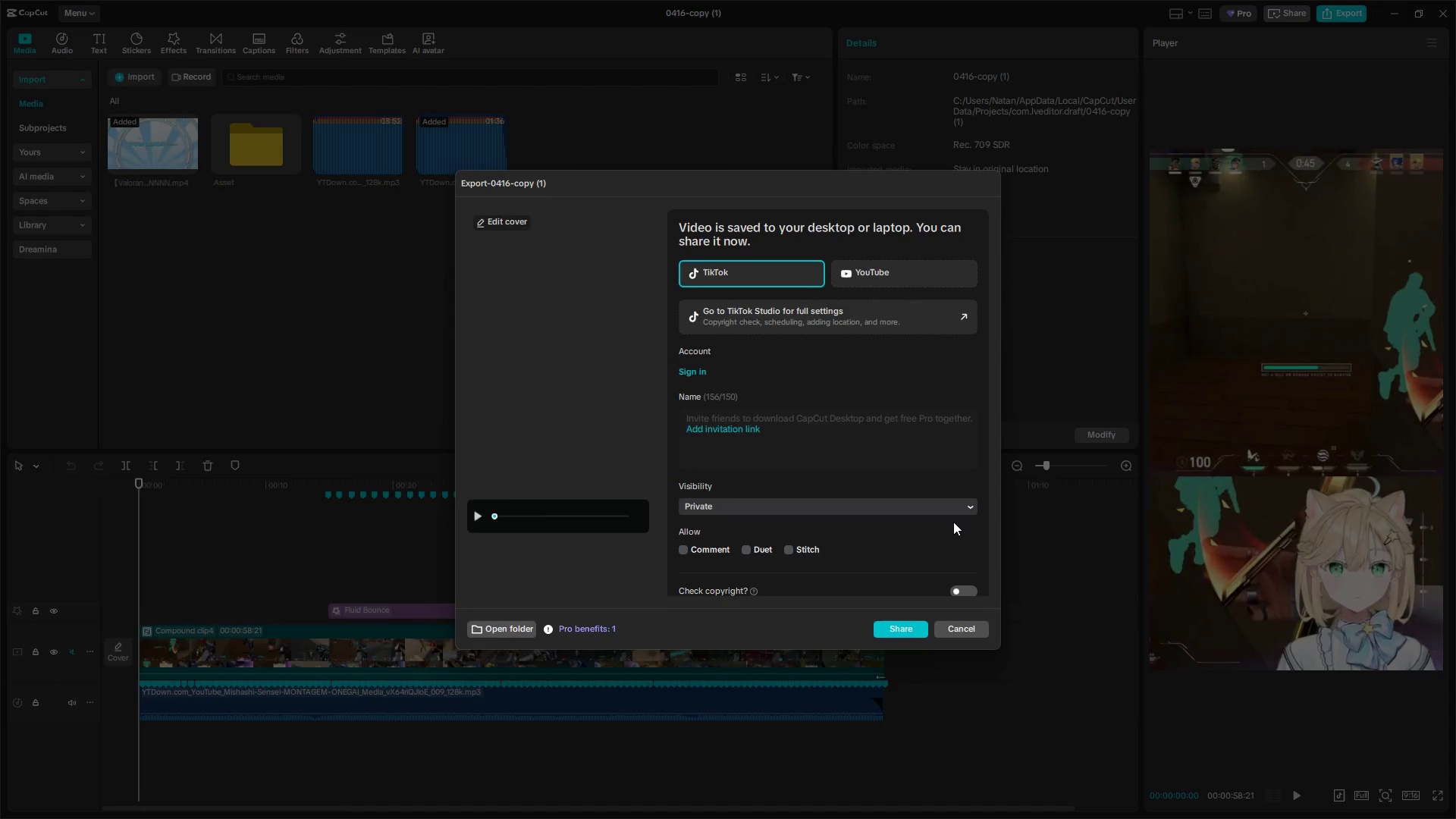 
wait(25.14)
 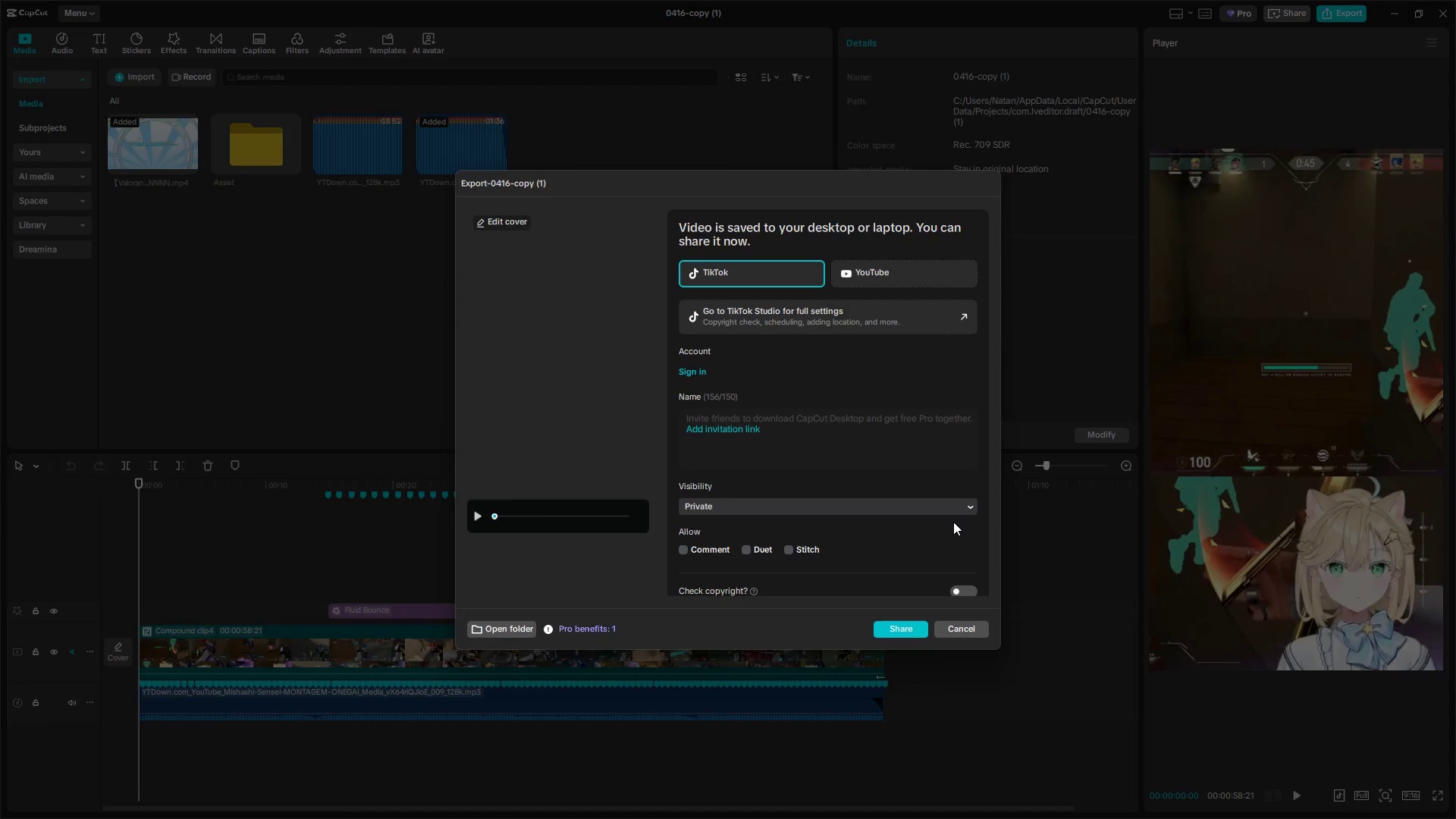 
left_click([971, 629])
 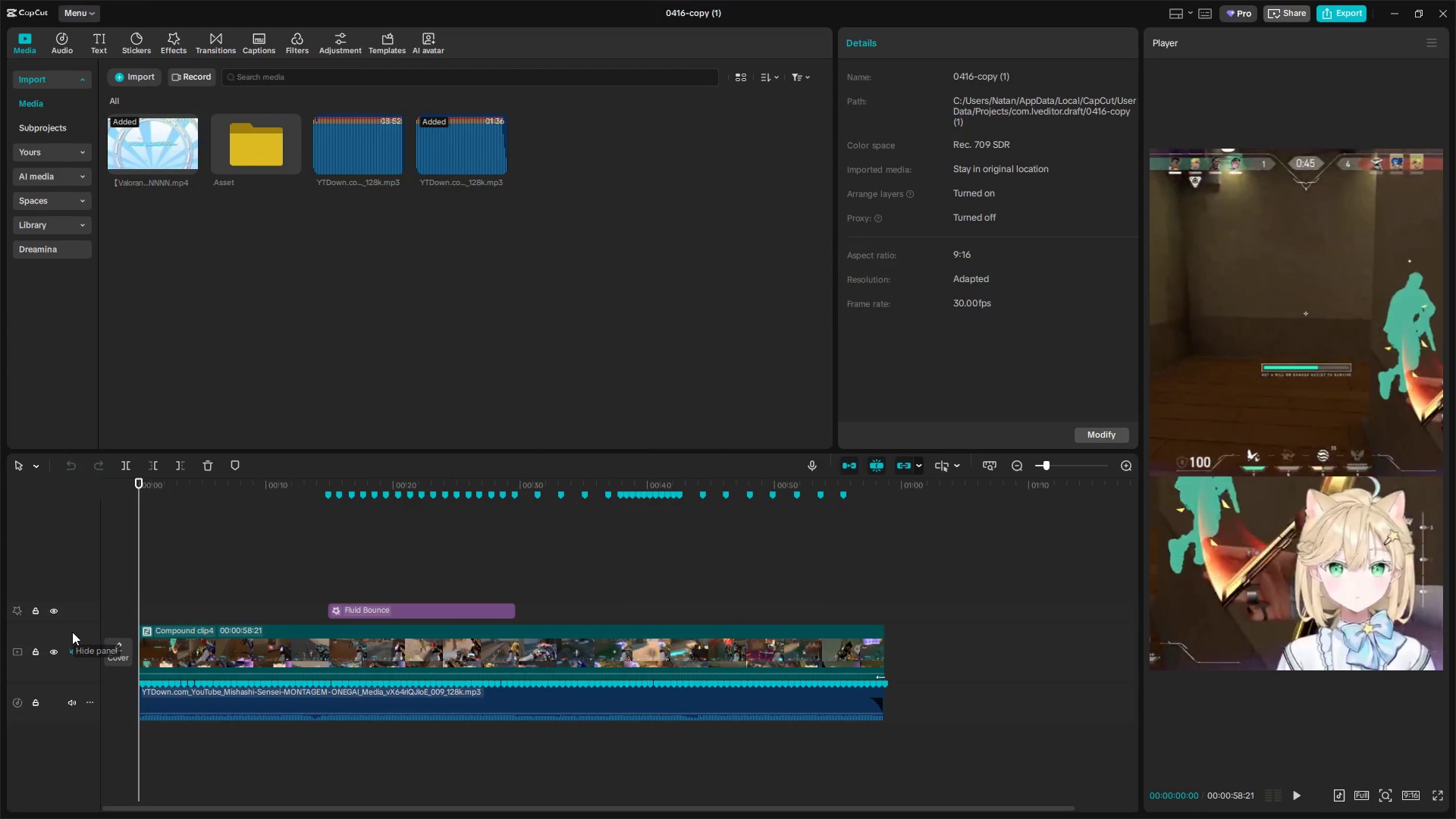 
left_click([69, 650])
 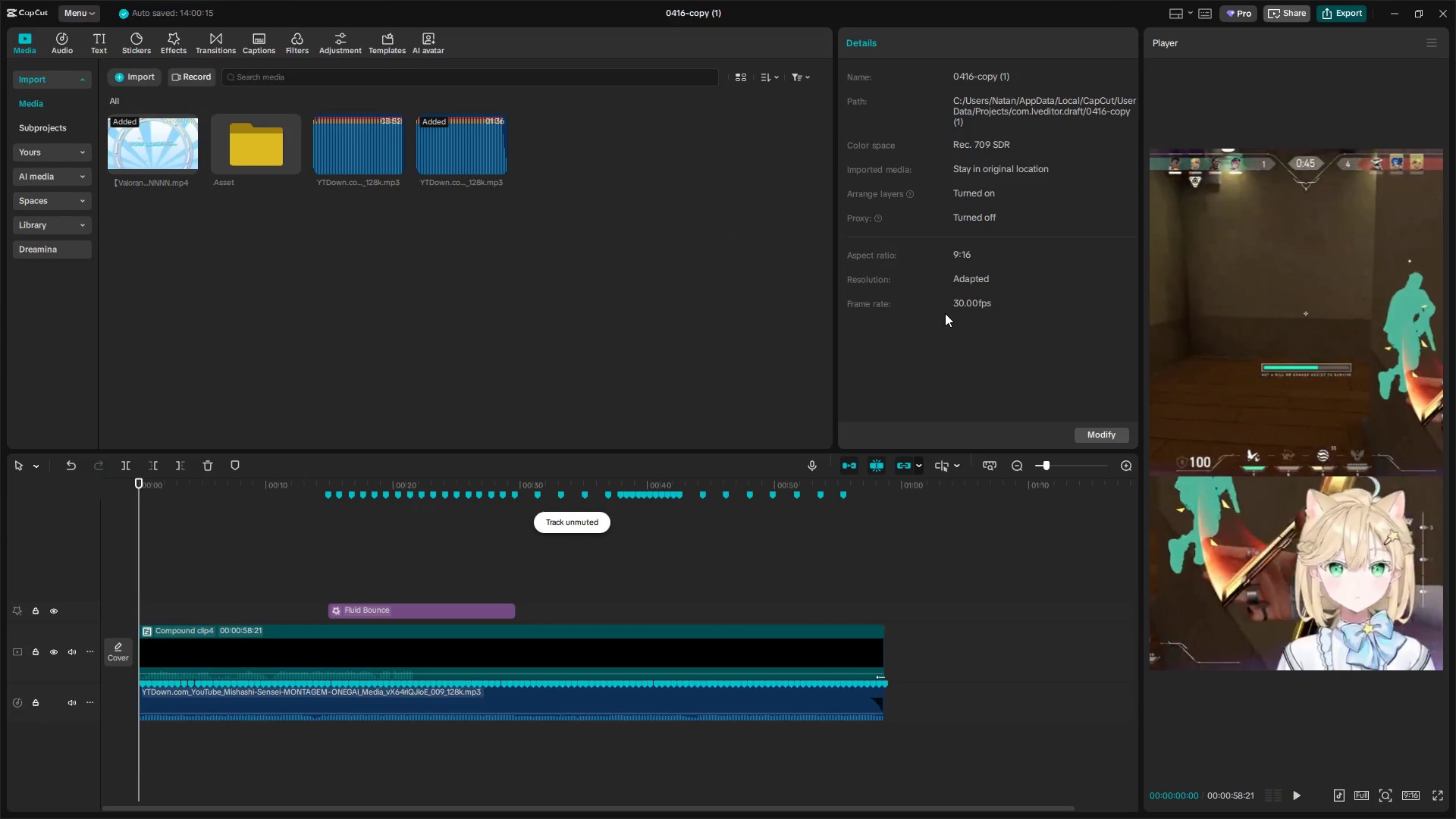 
left_click_drag(start_coordinate=[923, 209], to_coordinate=[727, 217])
 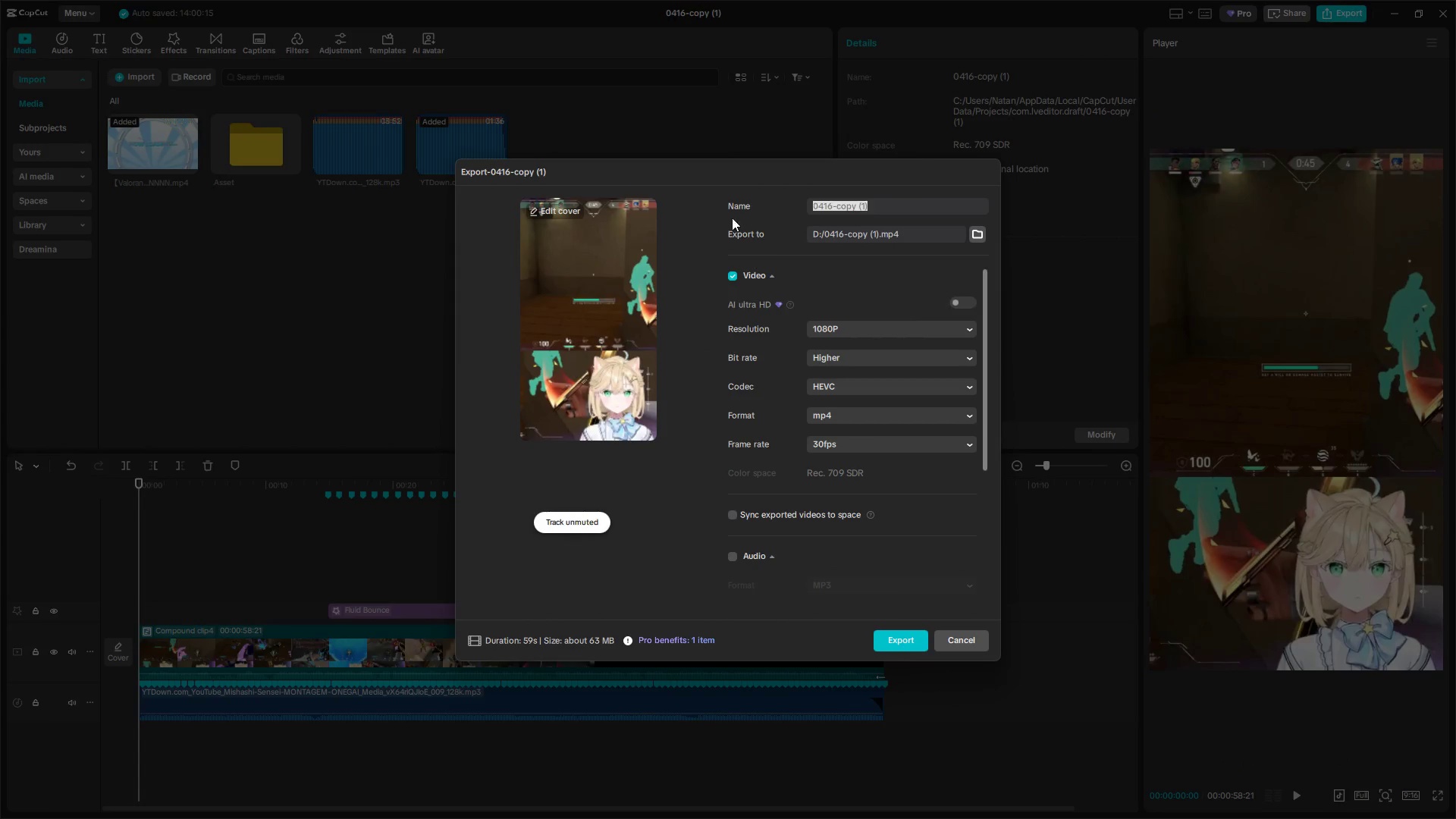 
key(Control+ControlLeft)
 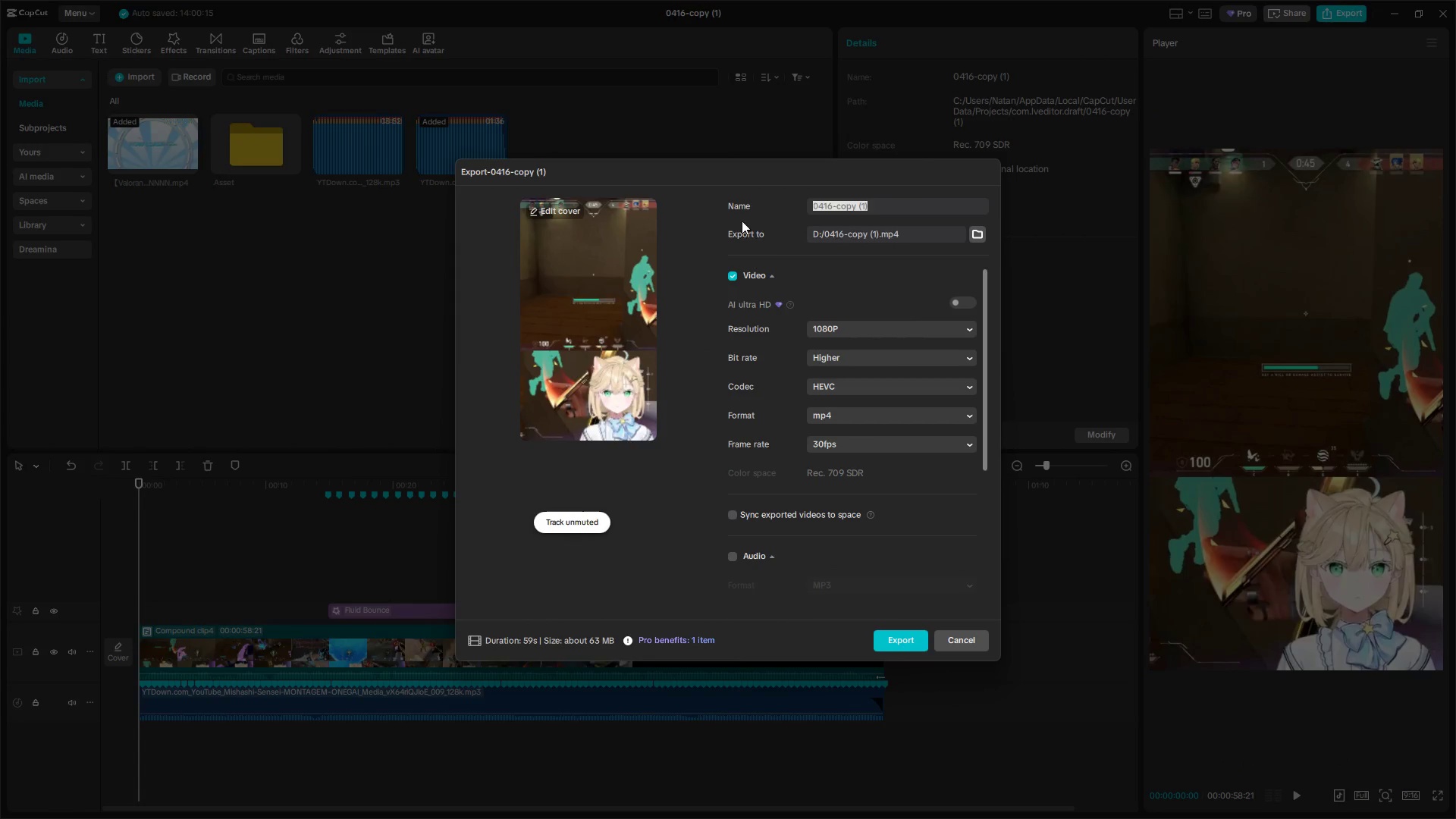 
key(Control+V)
 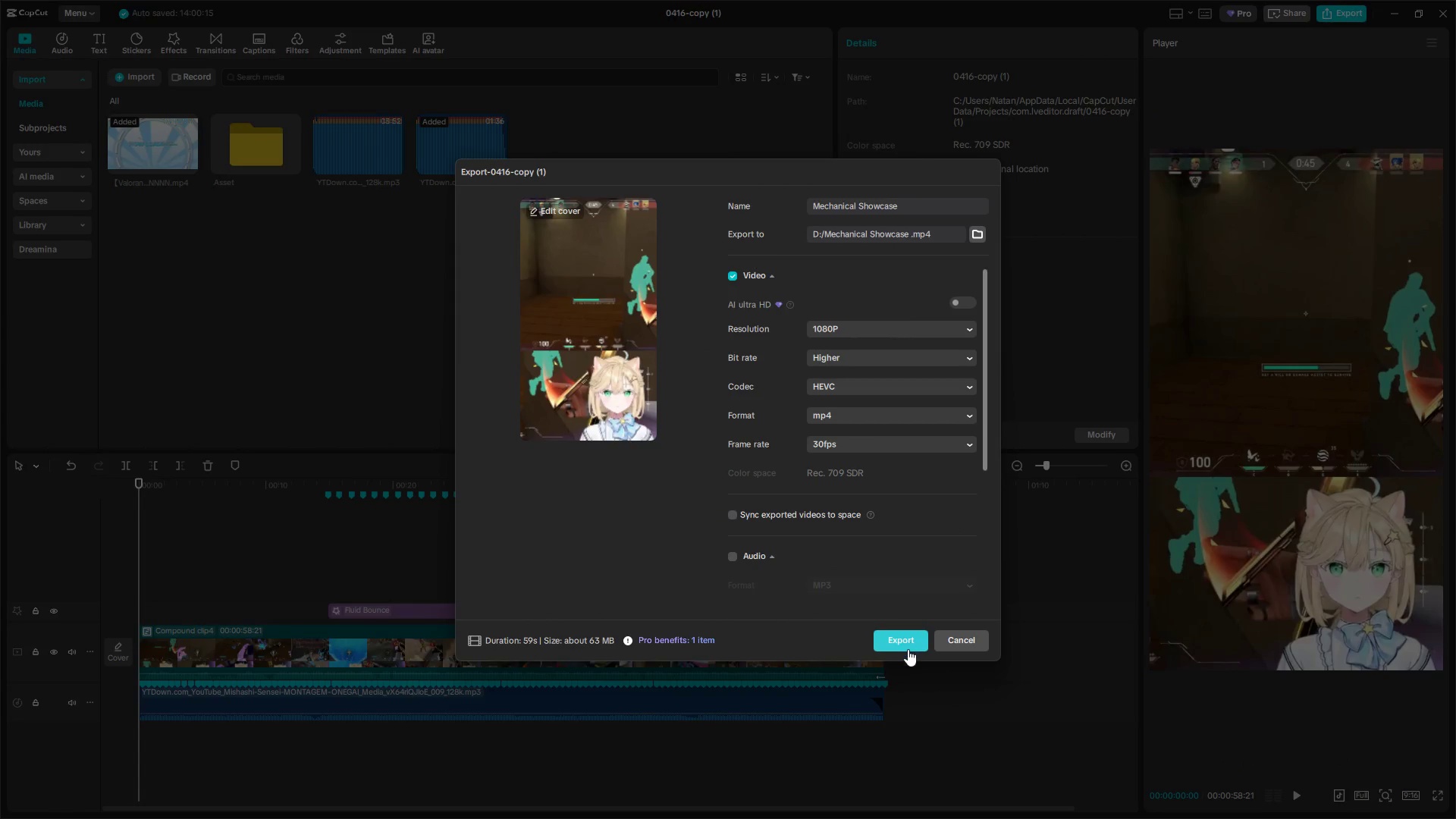 
left_click([903, 643])
 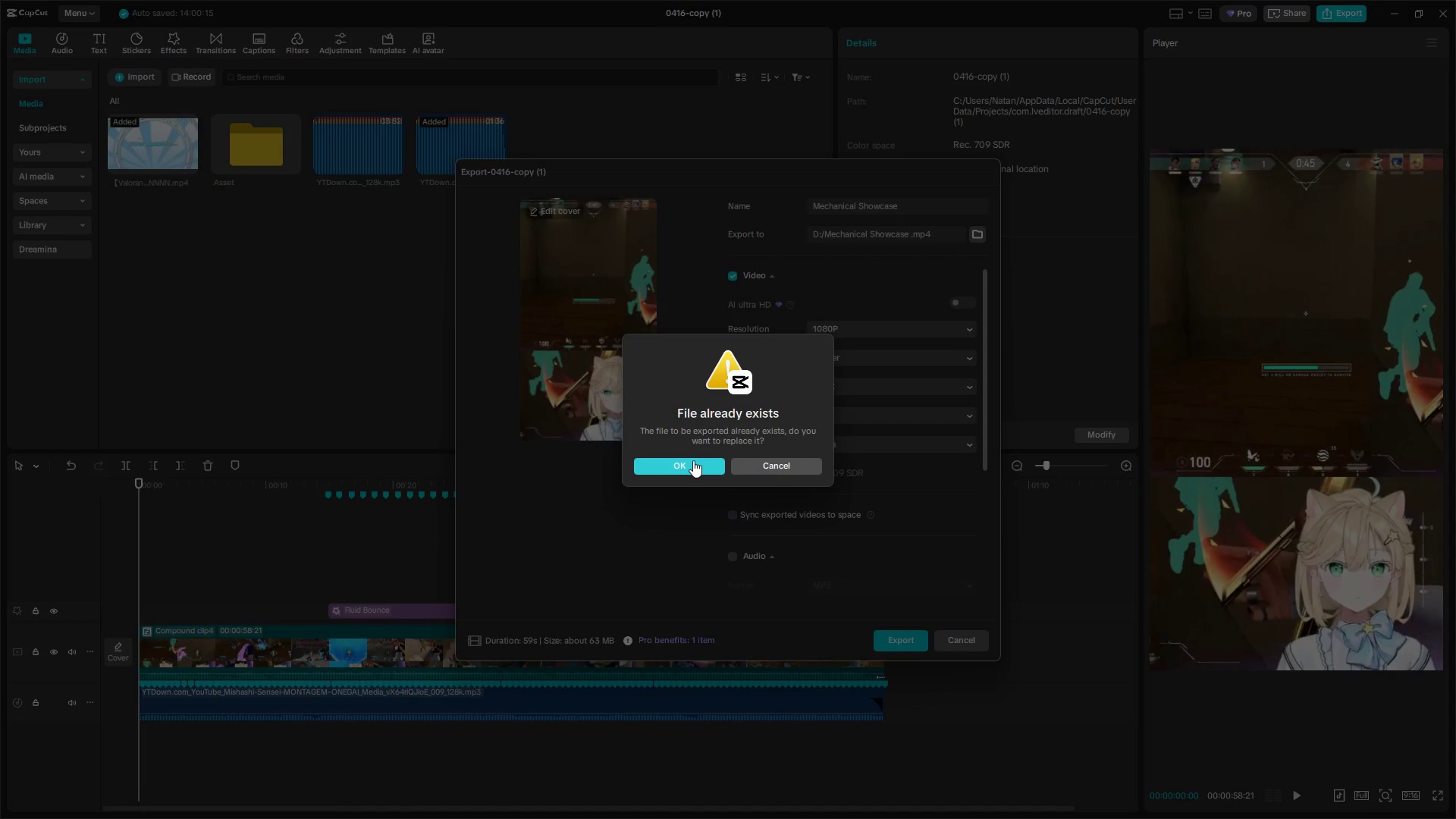 
left_click([693, 460])
 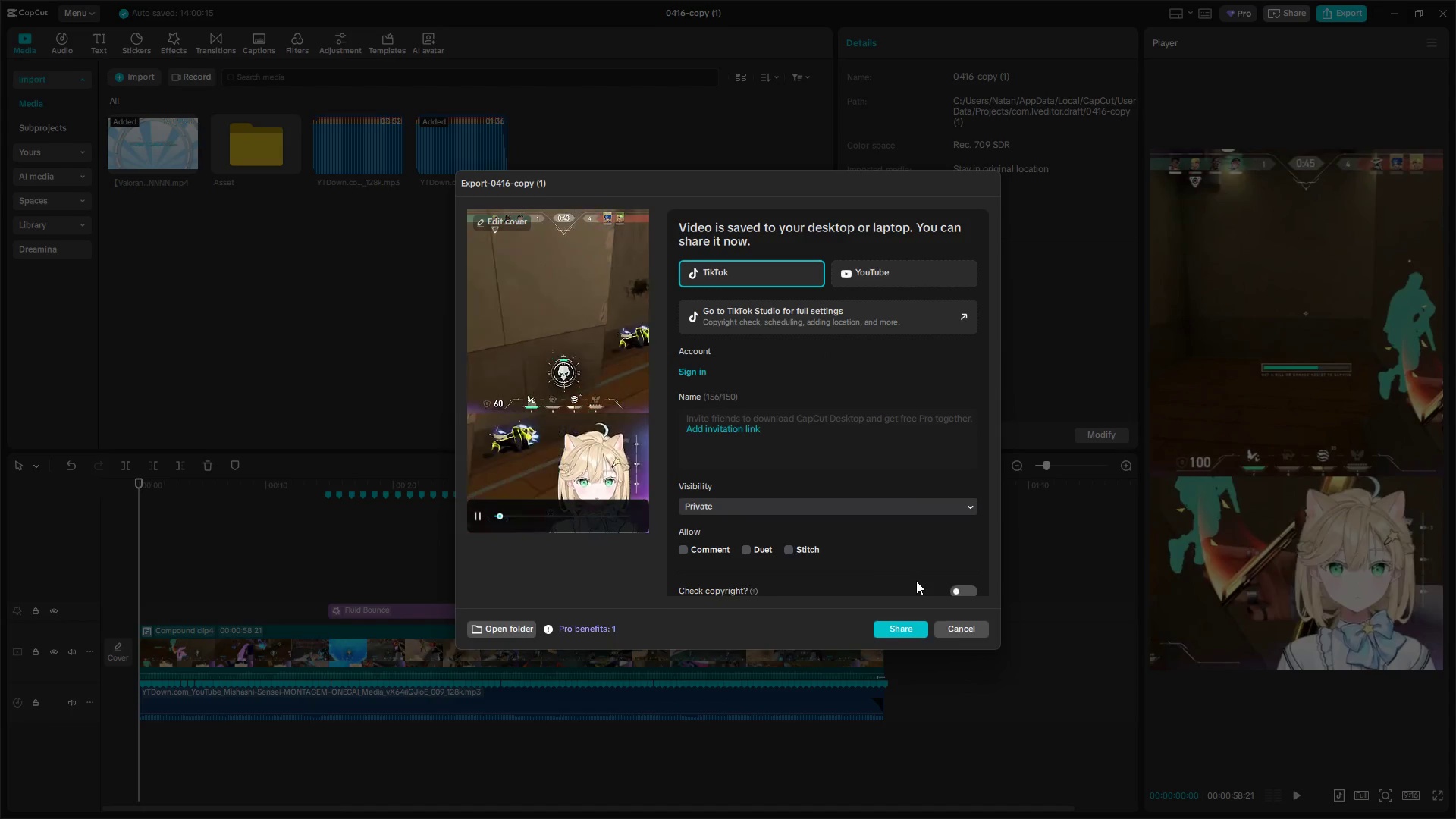 
wait(27.2)
 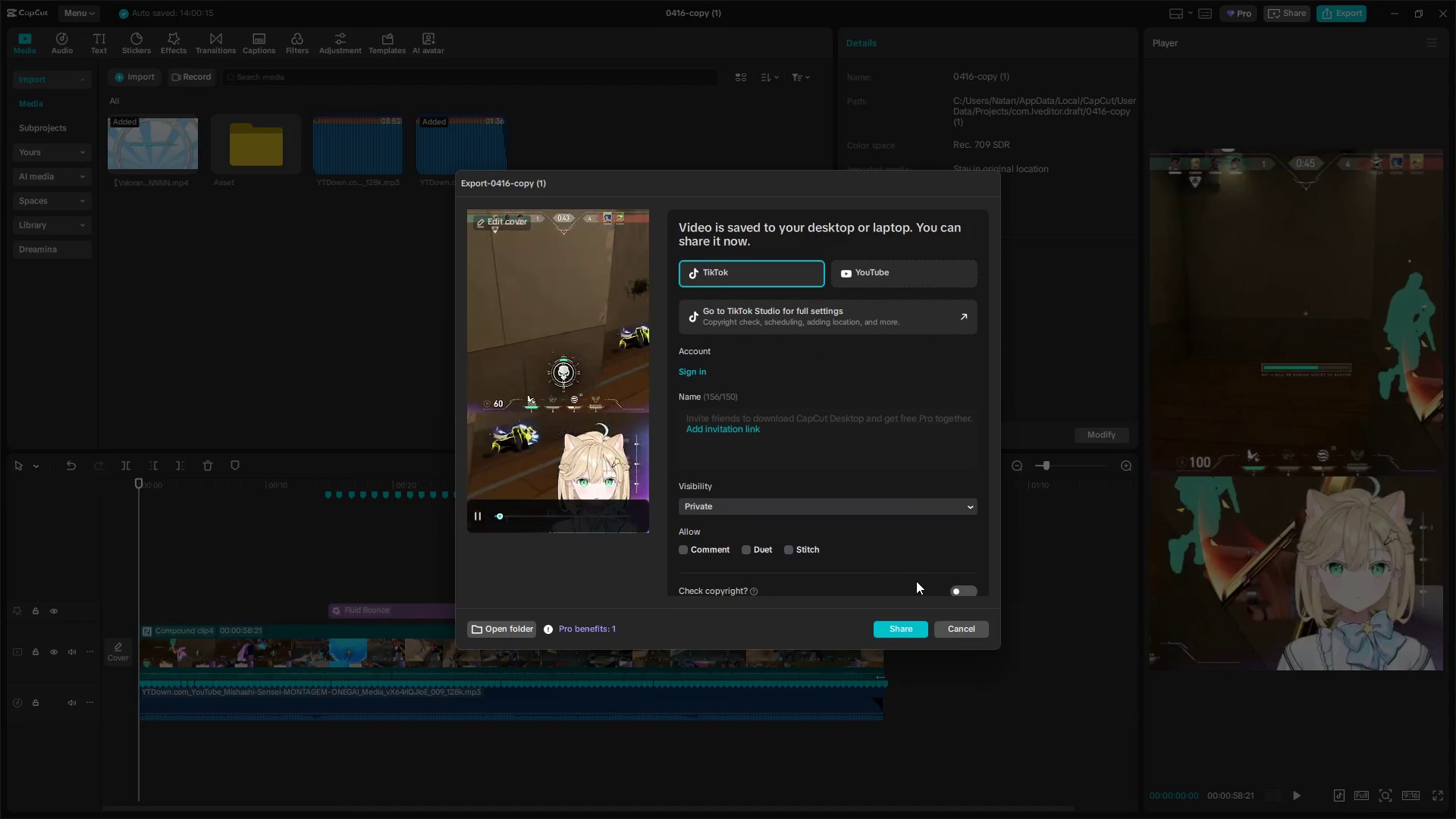 
left_click([968, 632])